 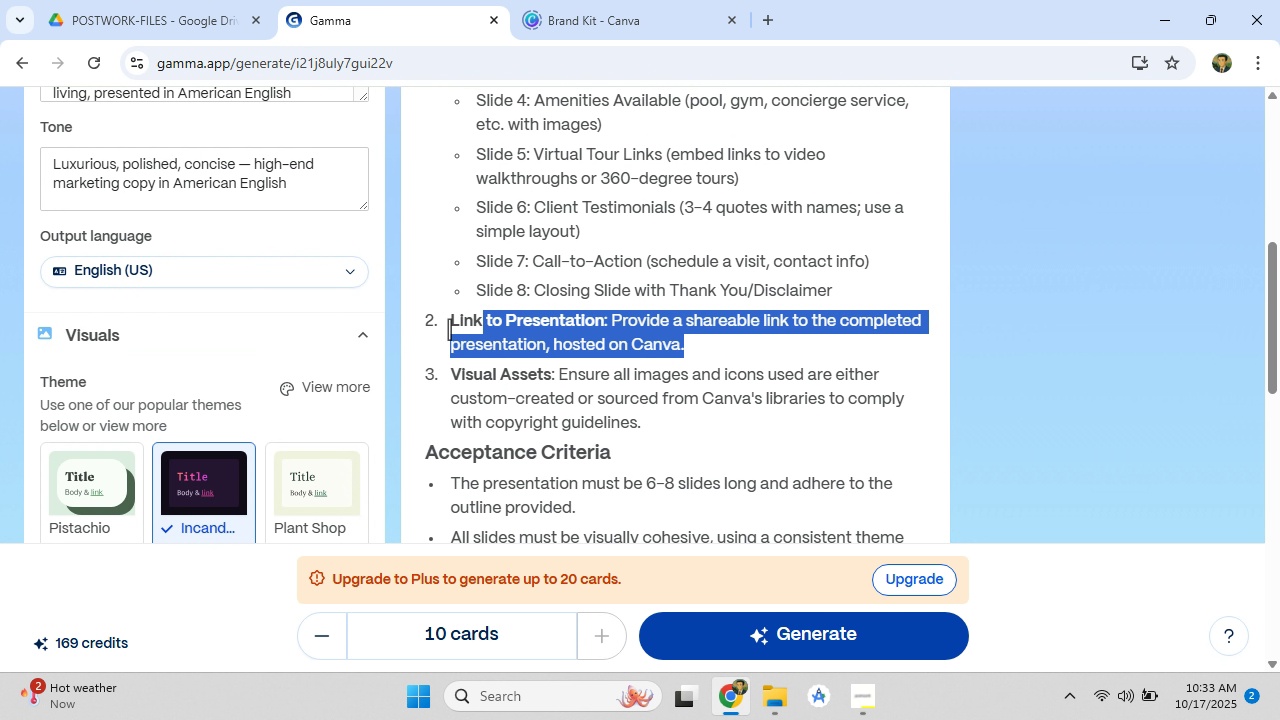 
key(Backspace)
 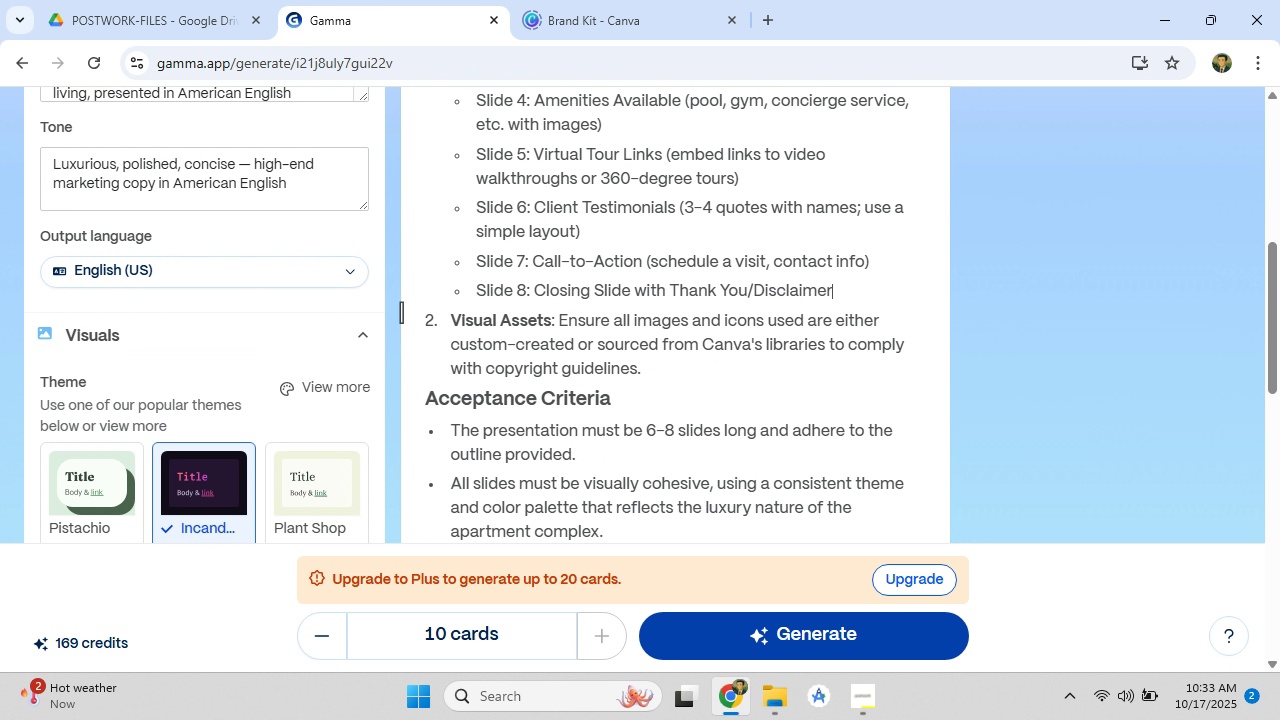 
key(Backspace)
 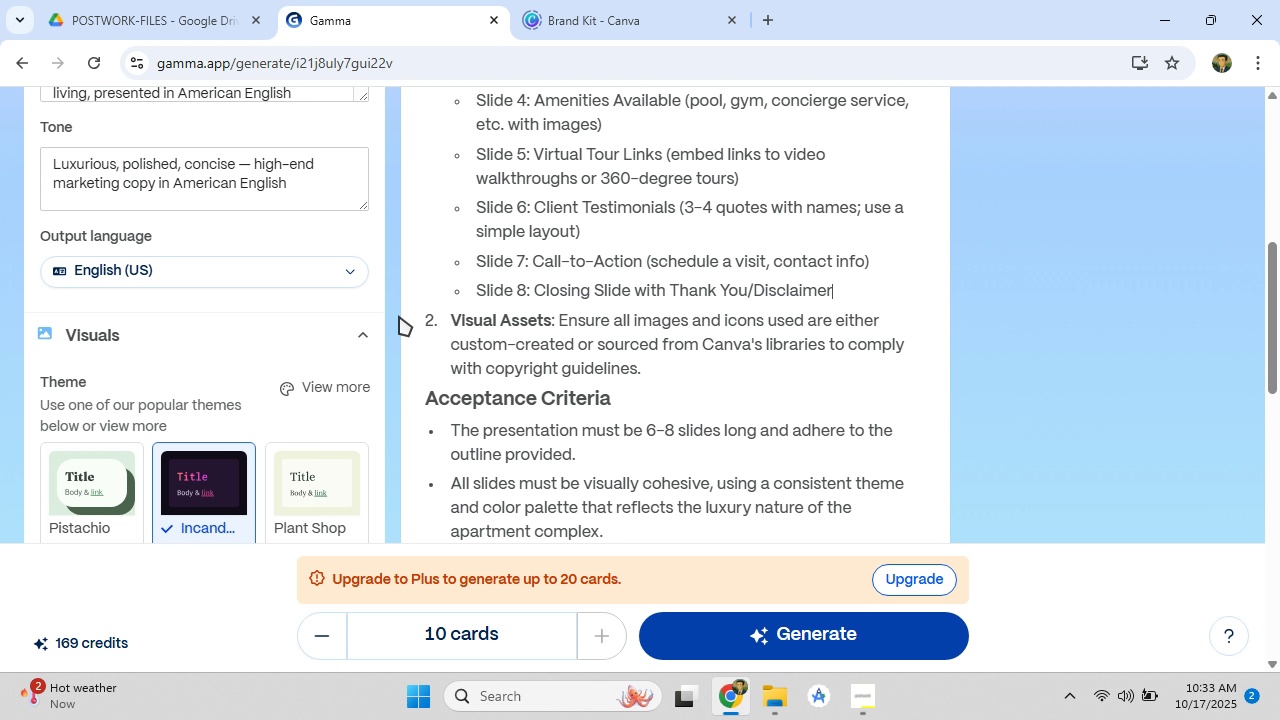 
wait(6.87)
 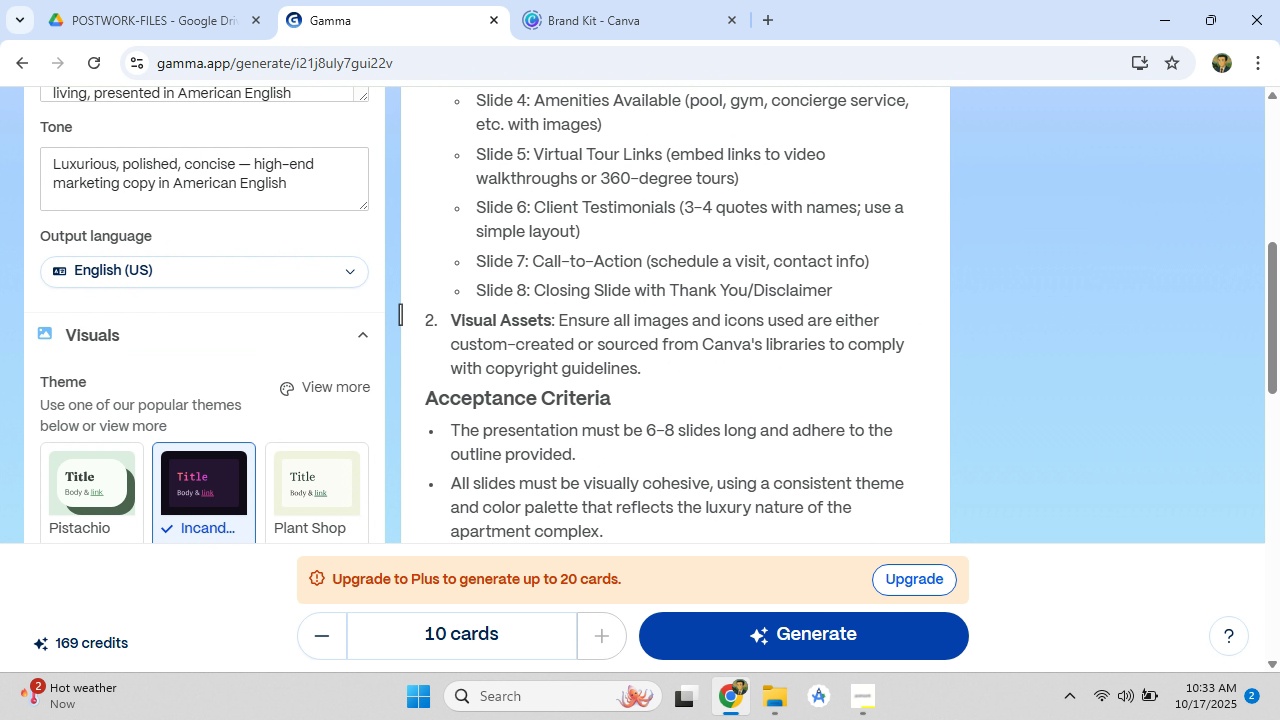 
scroll: coordinate [222, 337], scroll_direction: down, amount: 4.0
 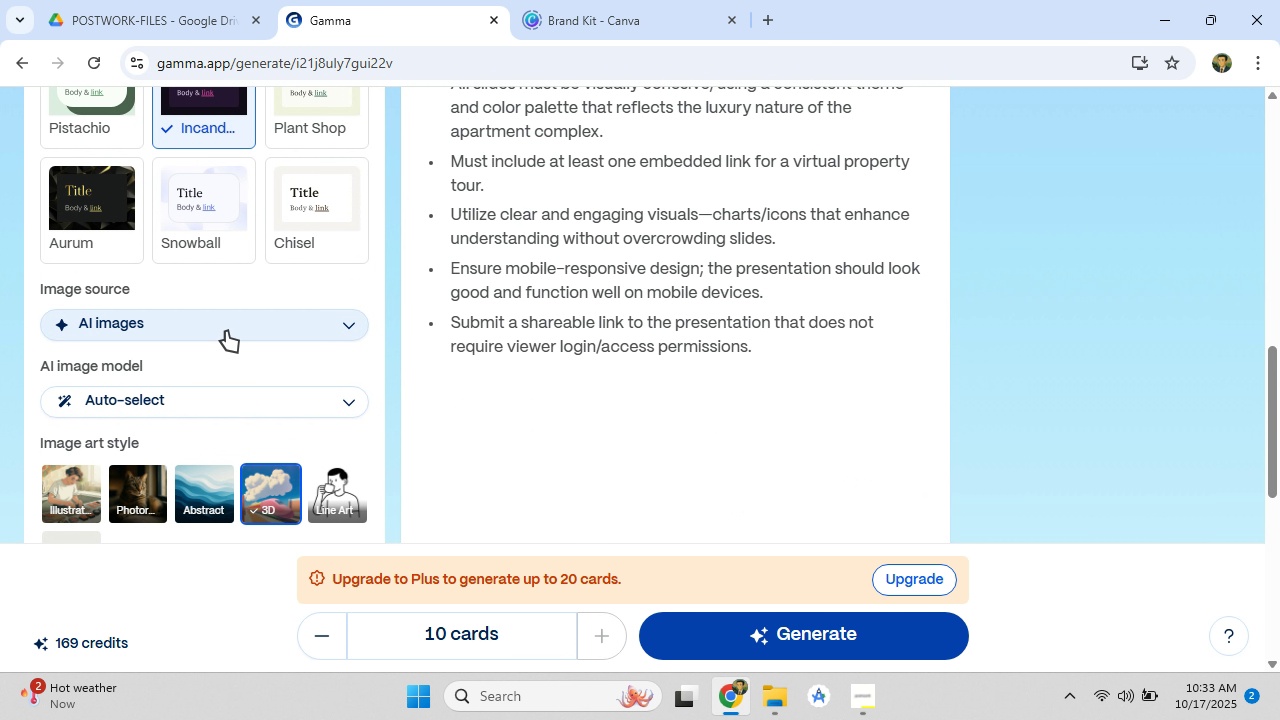 
left_click([226, 331])
 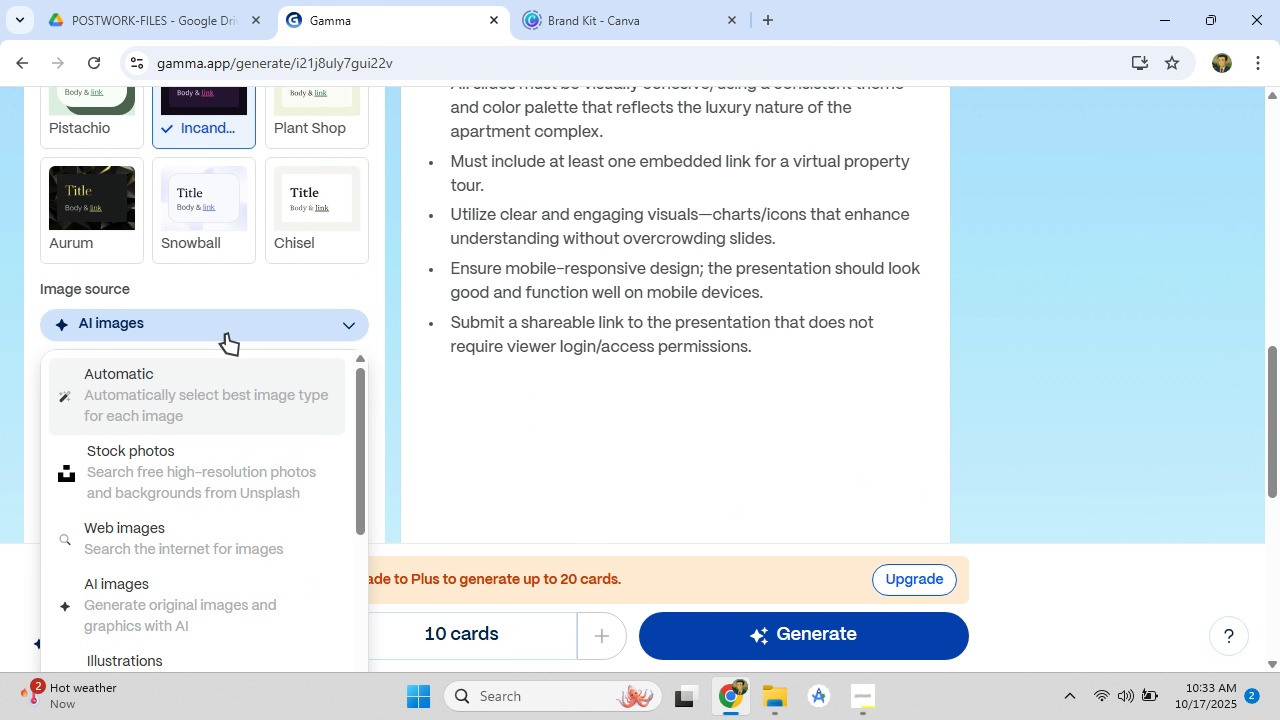 
scroll: coordinate [257, 493], scroll_direction: down, amount: 9.0
 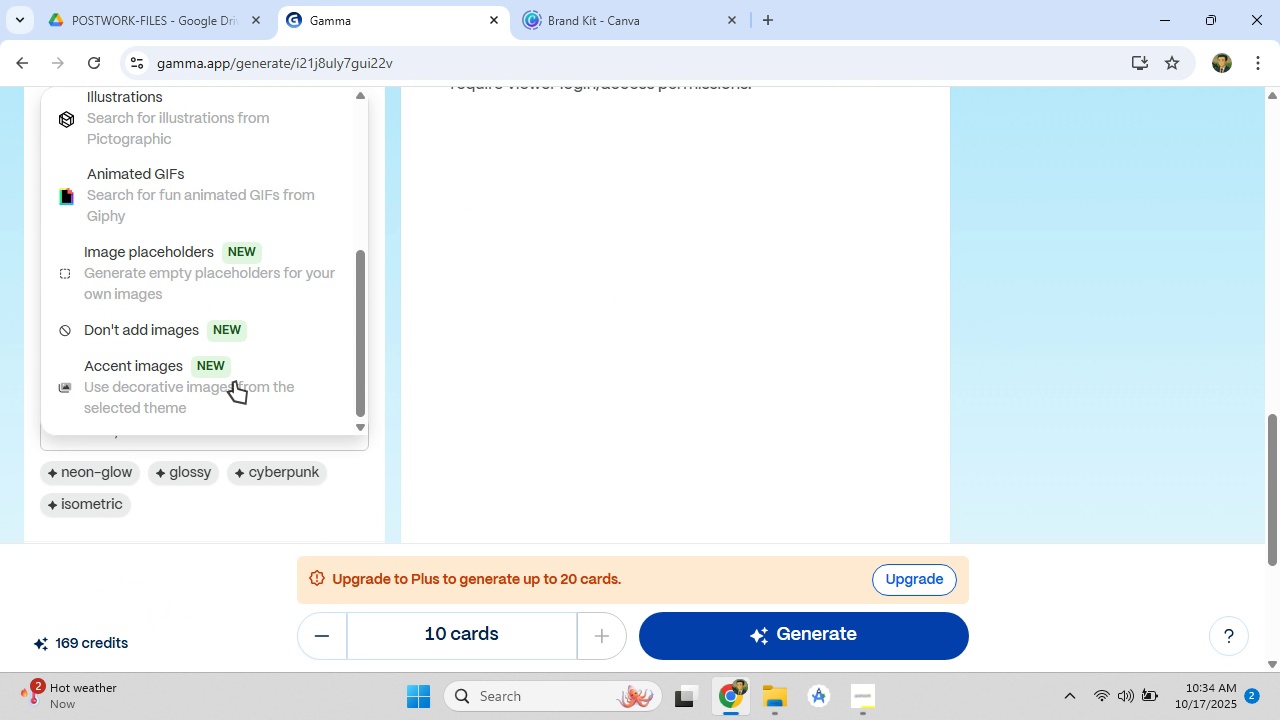 
scroll: coordinate [225, 359], scroll_direction: up, amount: 1.0
 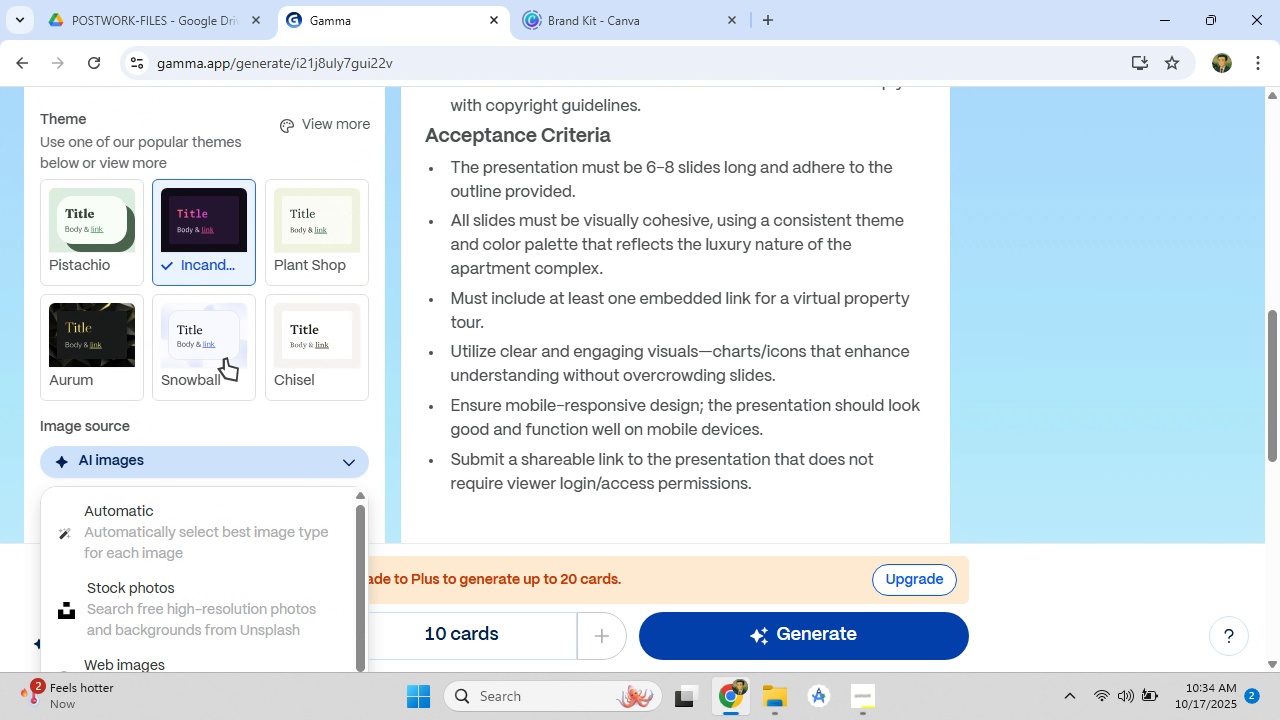 
mouse_move([218, 345])
 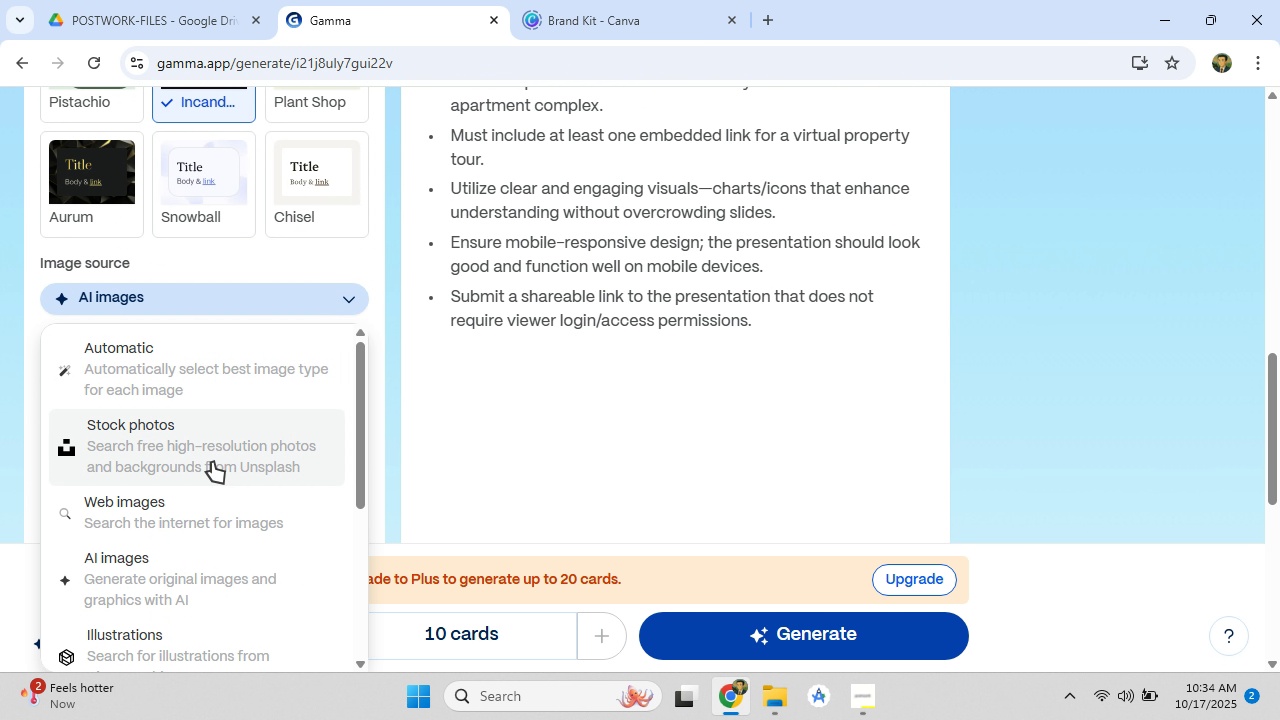 
mouse_move([220, 518])
 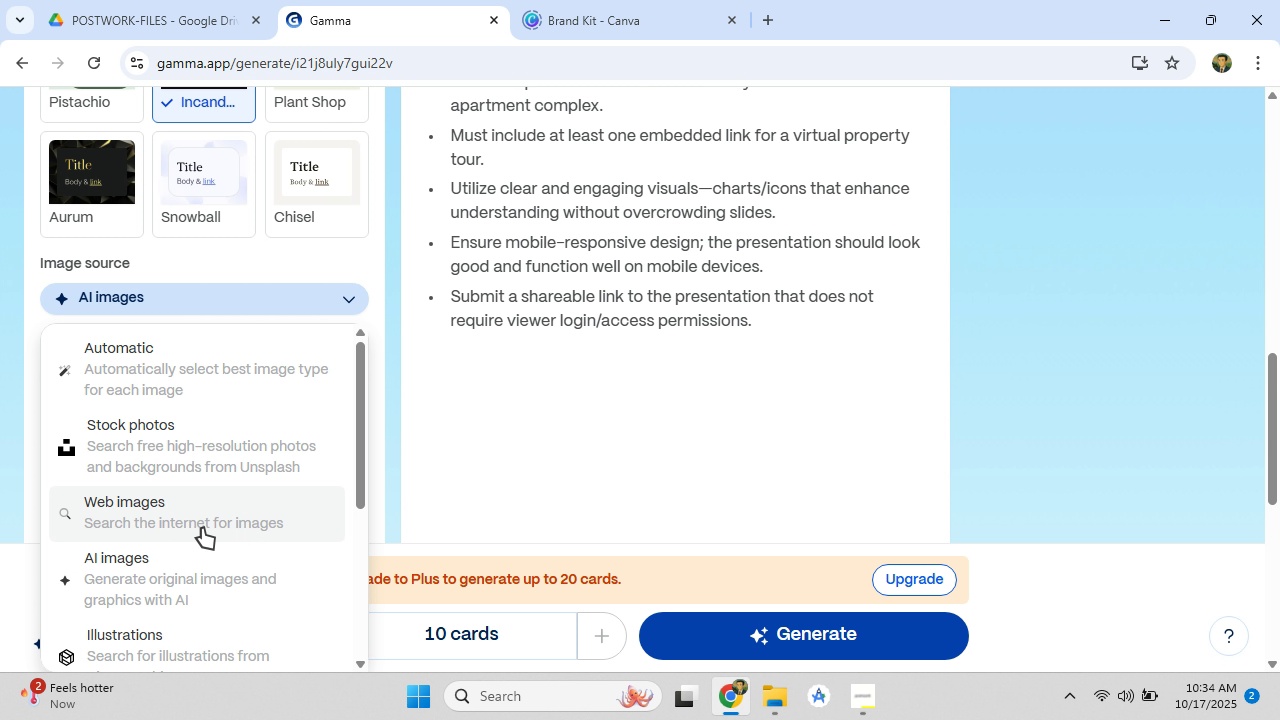 
left_click([179, 575])
 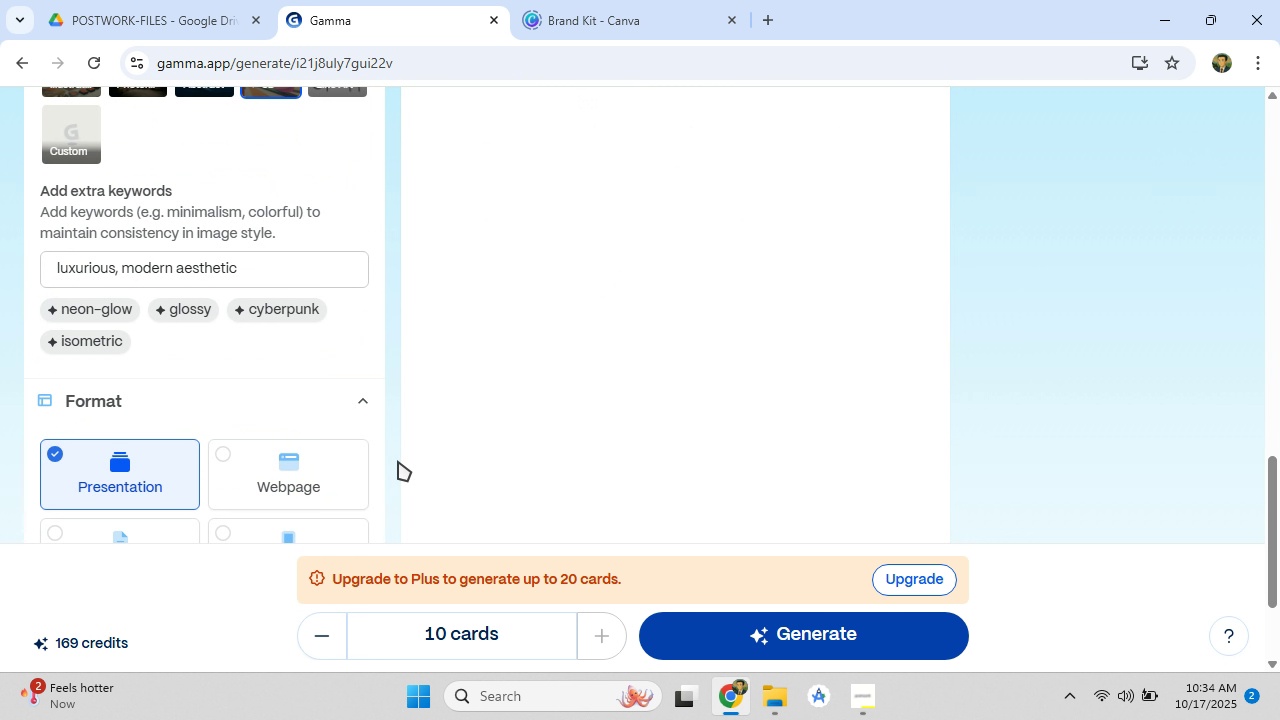 
scroll: coordinate [231, 467], scroll_direction: down, amount: 9.0
 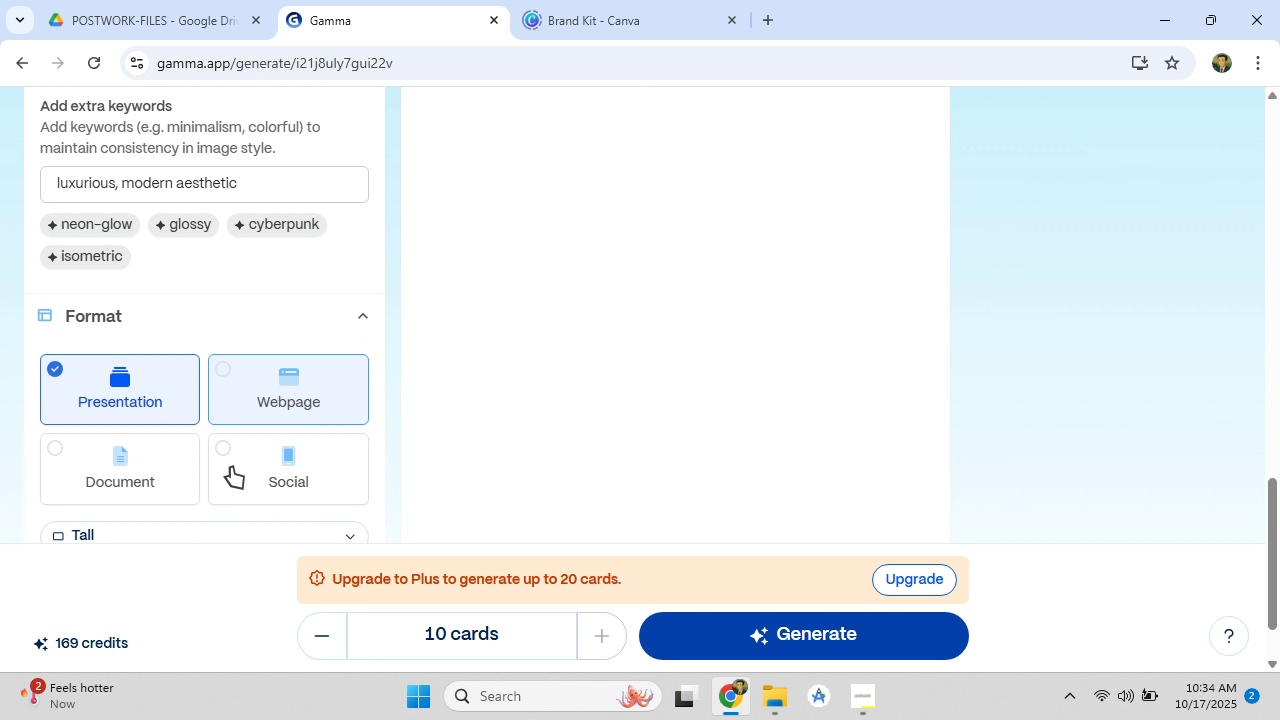 
scroll: coordinate [178, 402], scroll_direction: up, amount: 9.0
 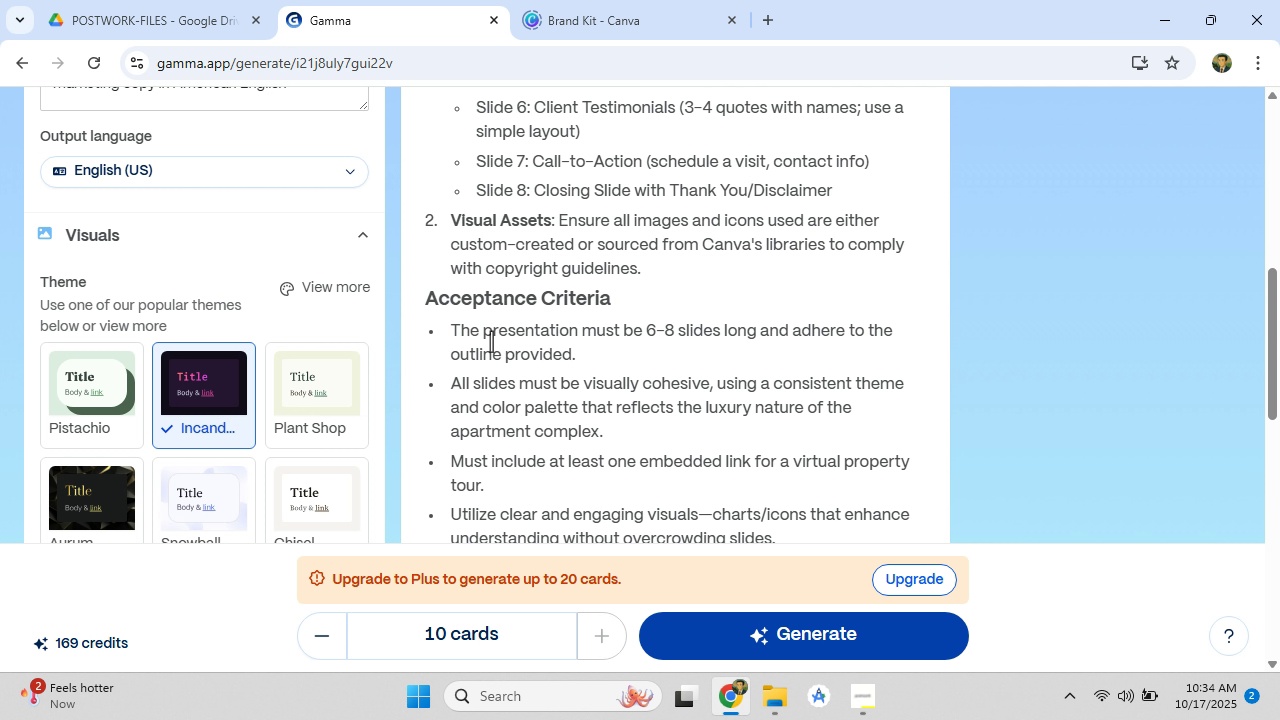 
wait(6.57)
 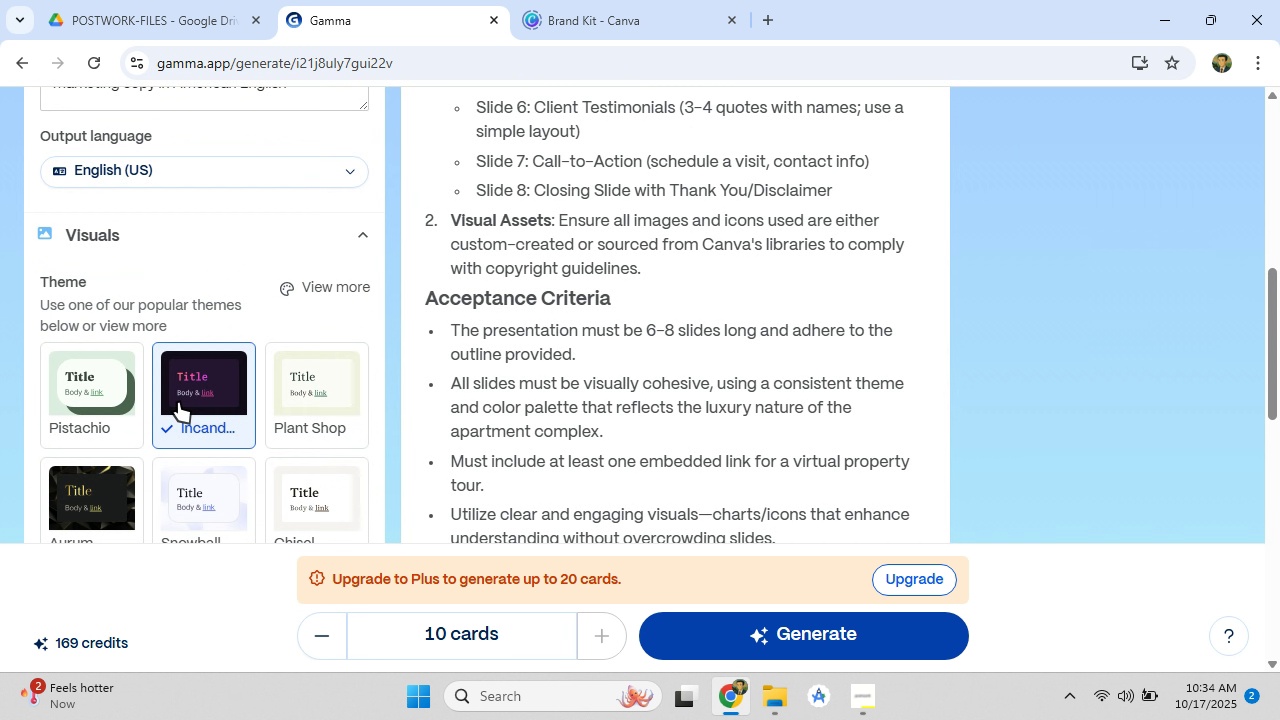 
scroll: coordinate [485, 377], scroll_direction: down, amount: 1.0
 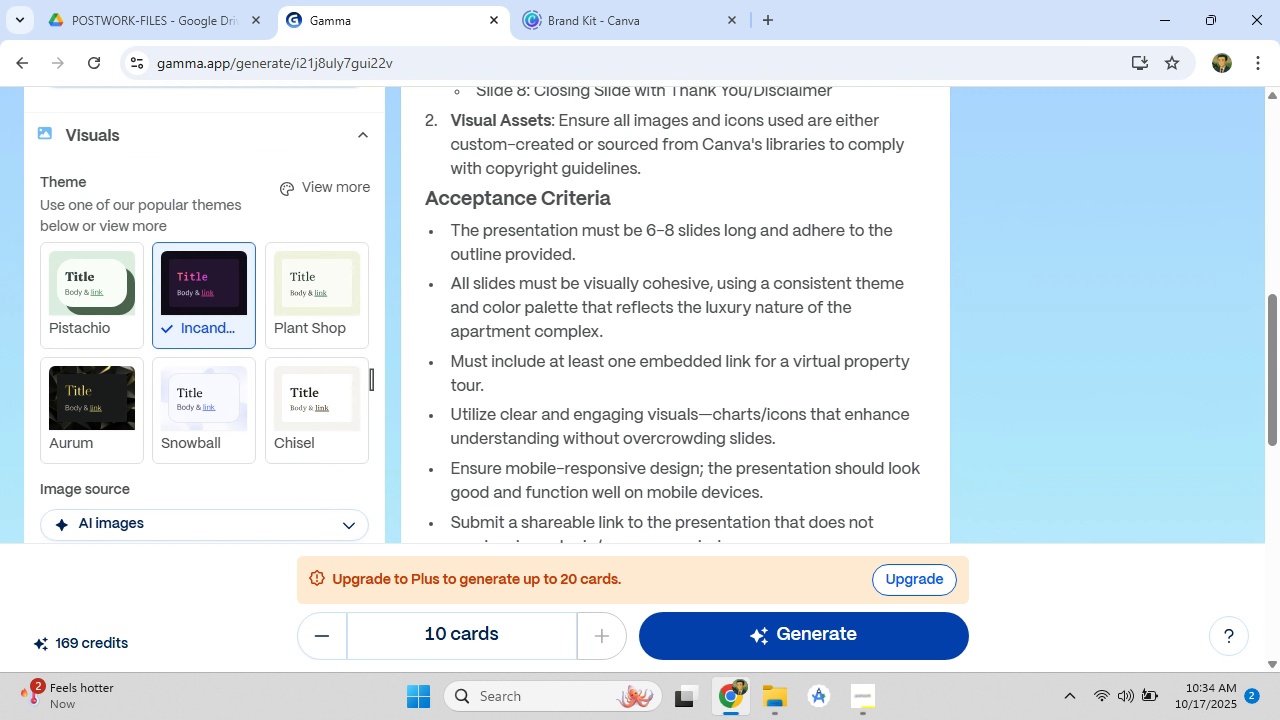 
wait(5.06)
 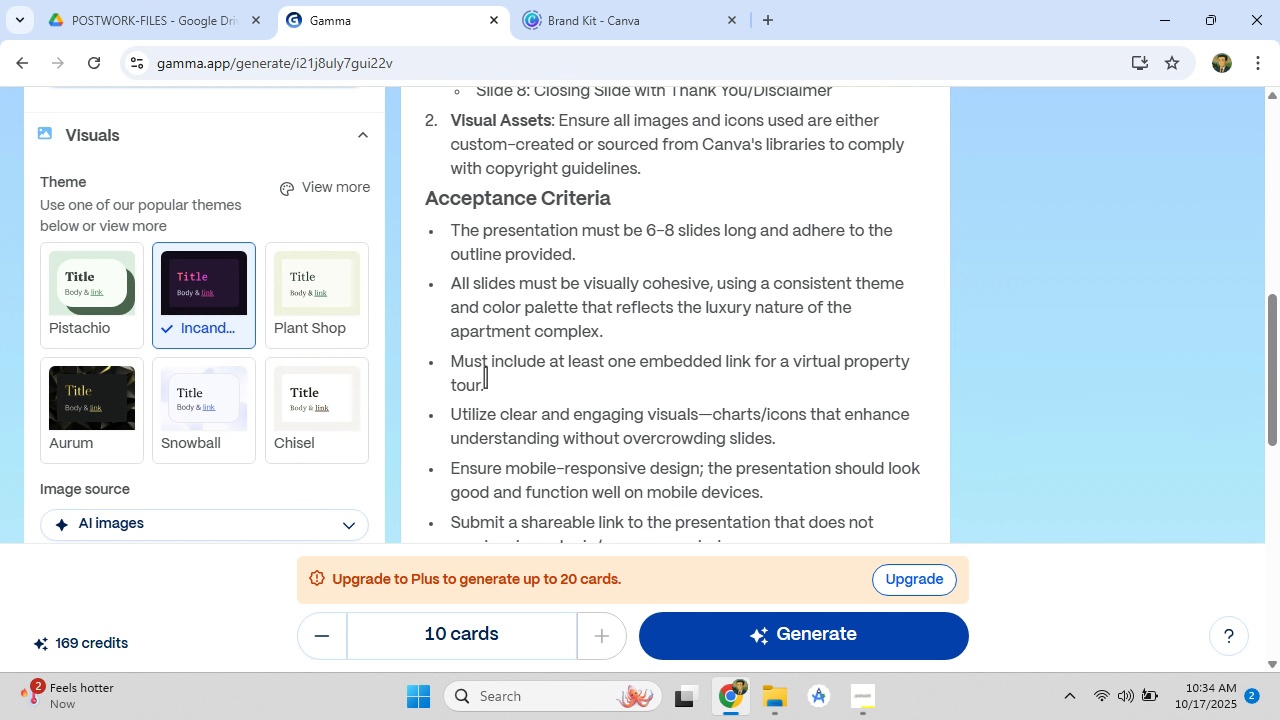 
left_click([117, 407])
 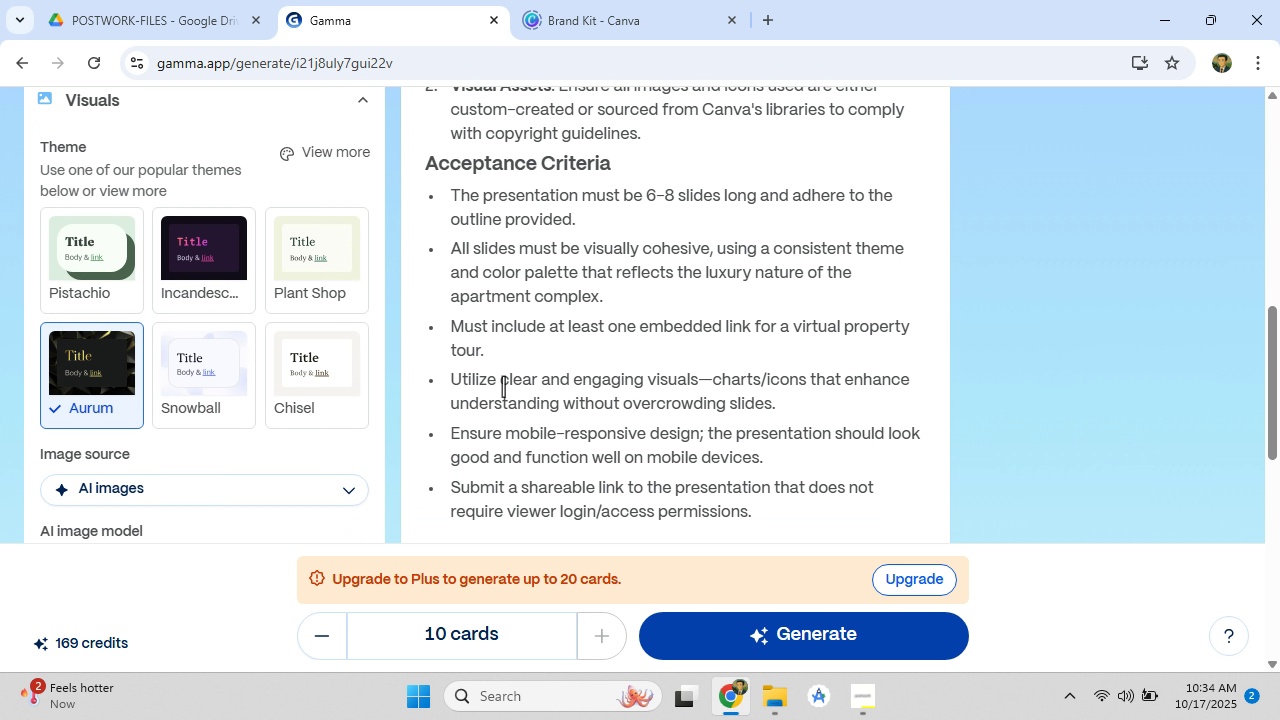 
scroll: coordinate [503, 386], scroll_direction: down, amount: 1.0
 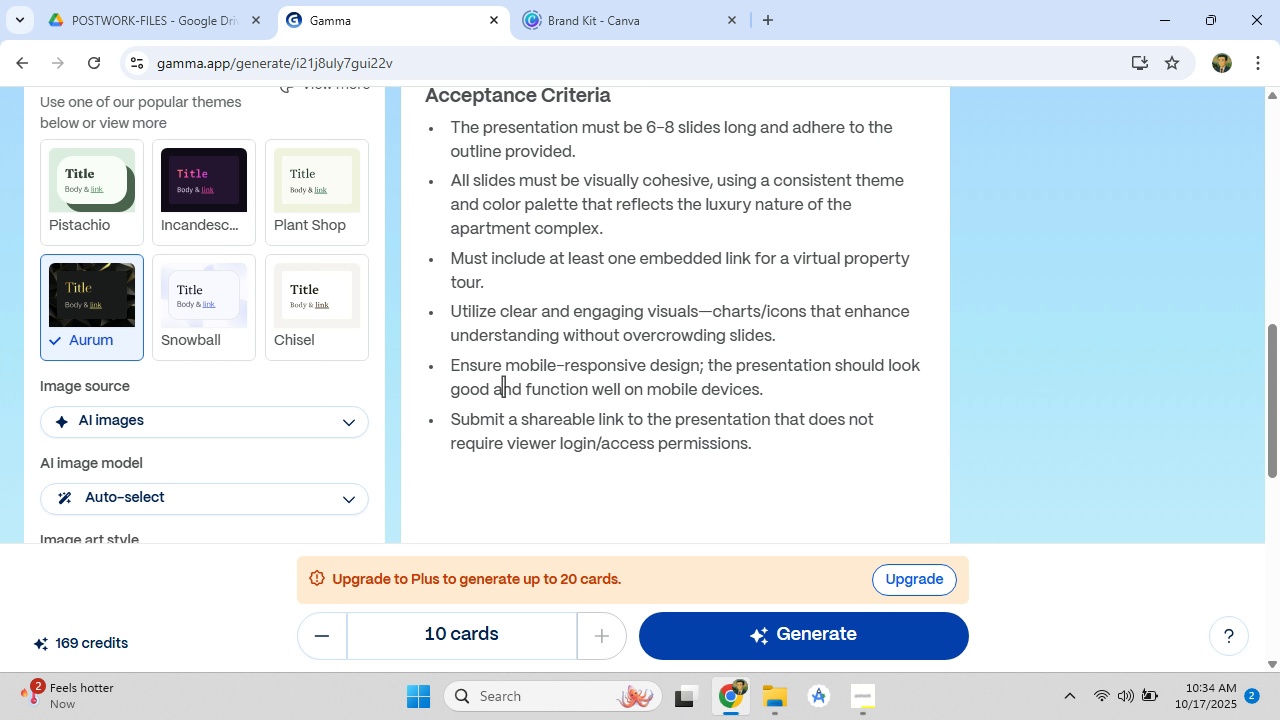 
wait(9.97)
 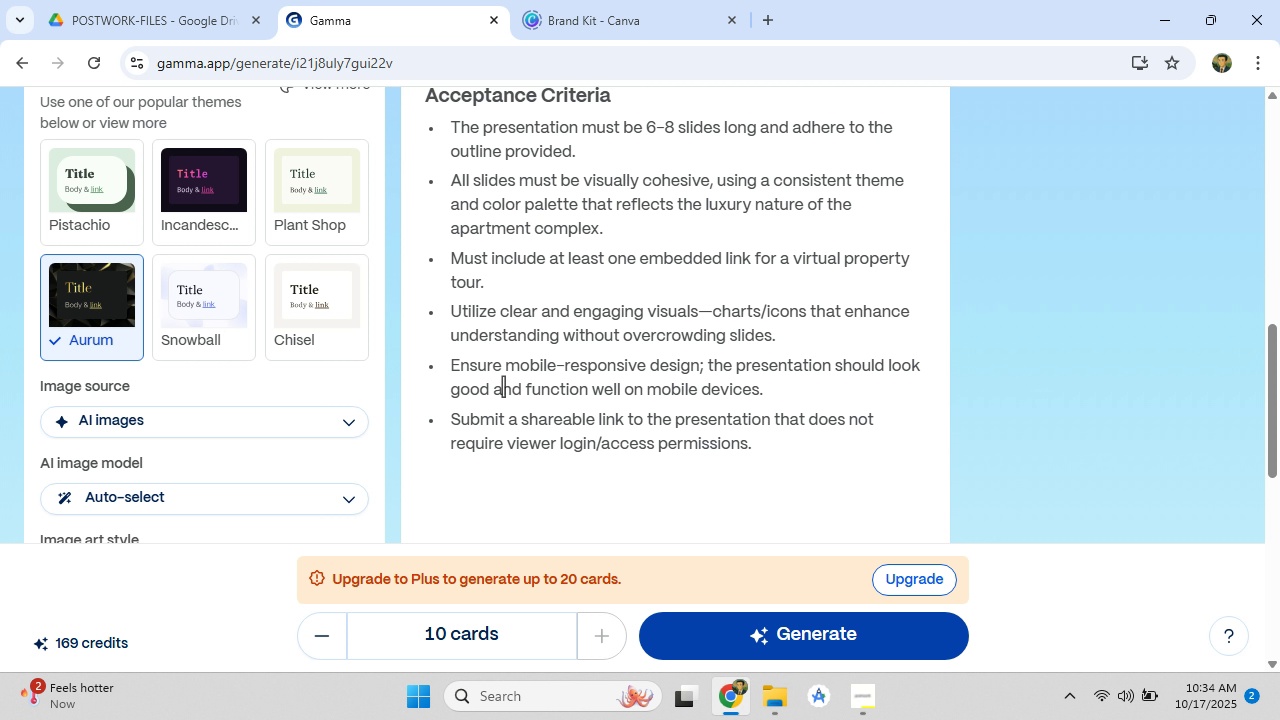 
scroll: coordinate [587, 430], scroll_direction: down, amount: 2.0
 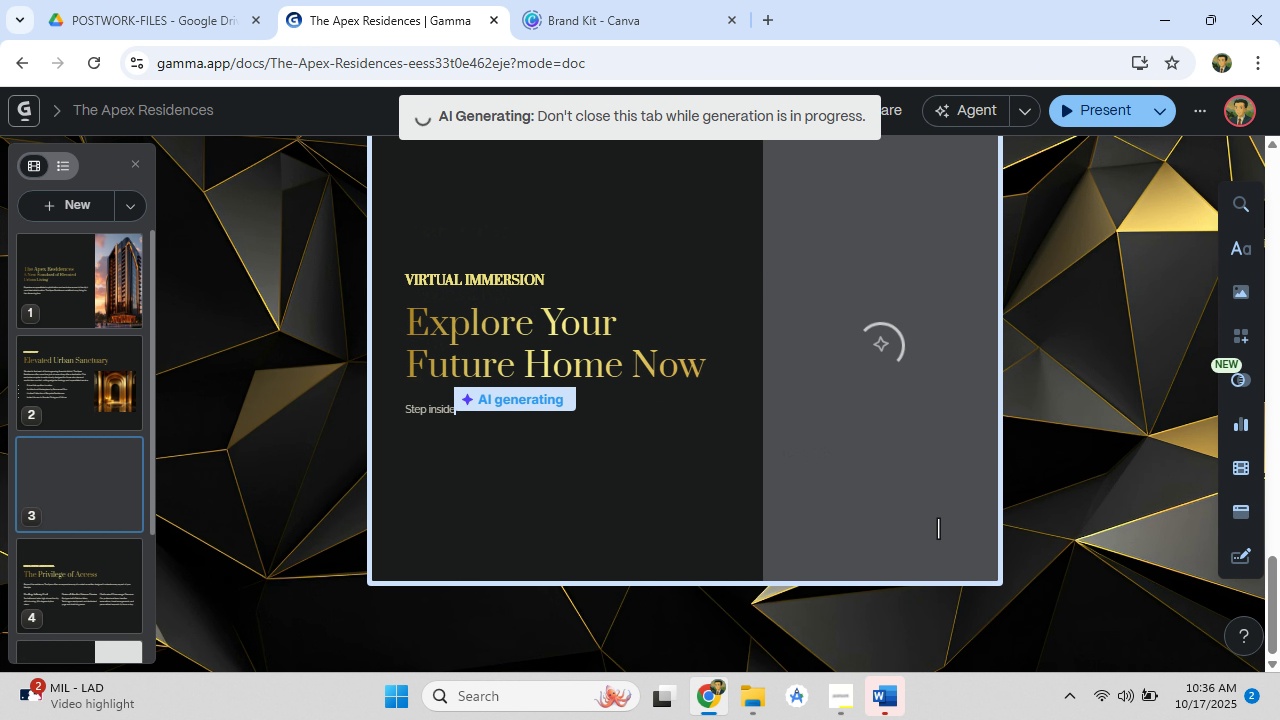 
wait(99.82)
 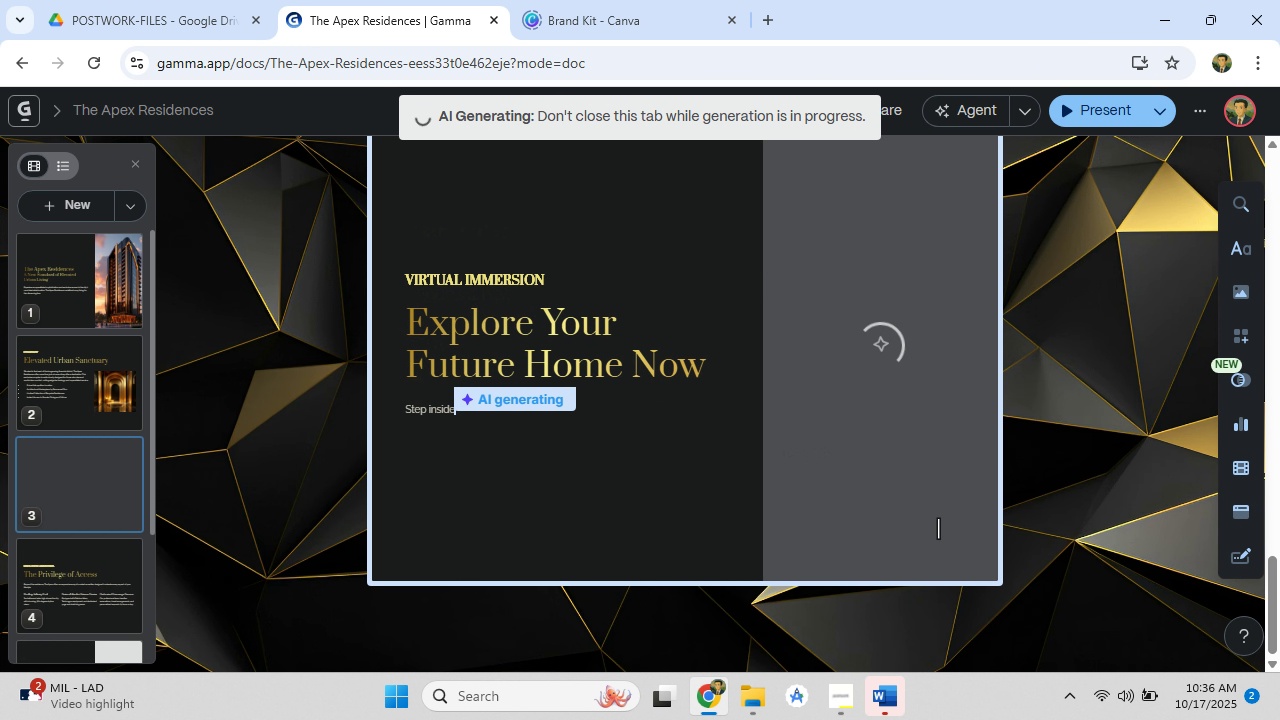 
left_click([895, 699])
 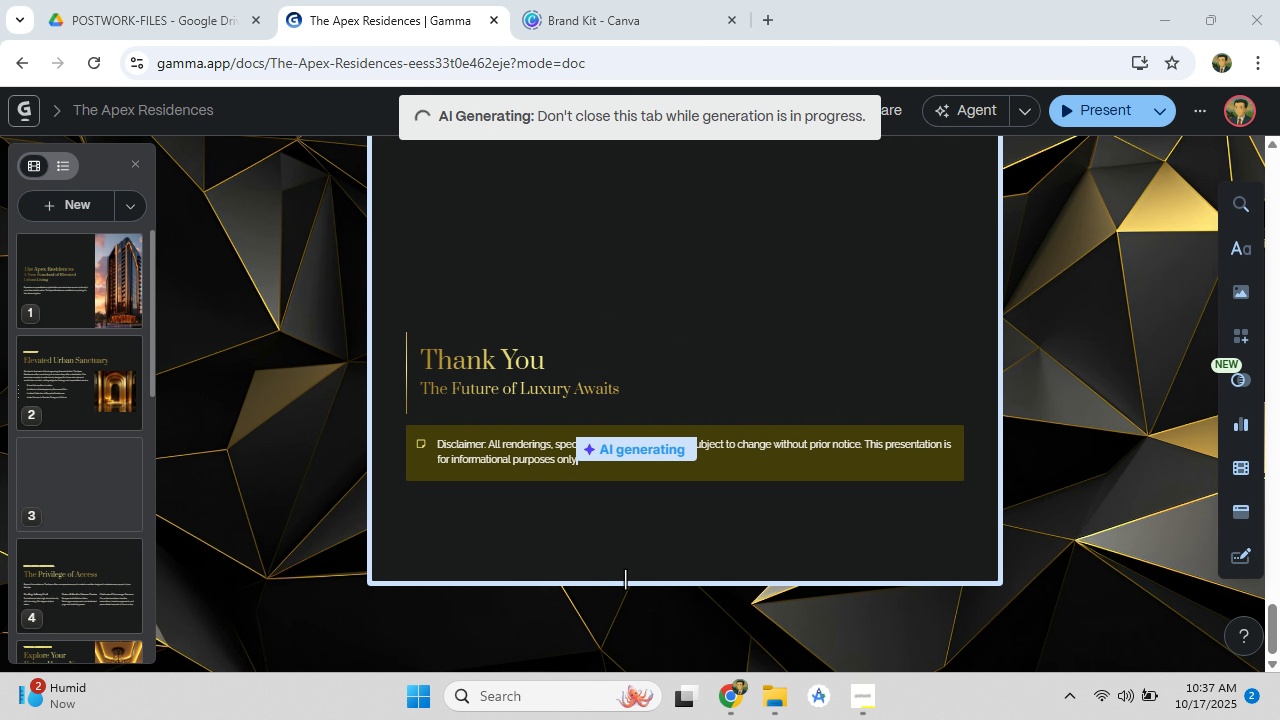 
wait(73.78)
 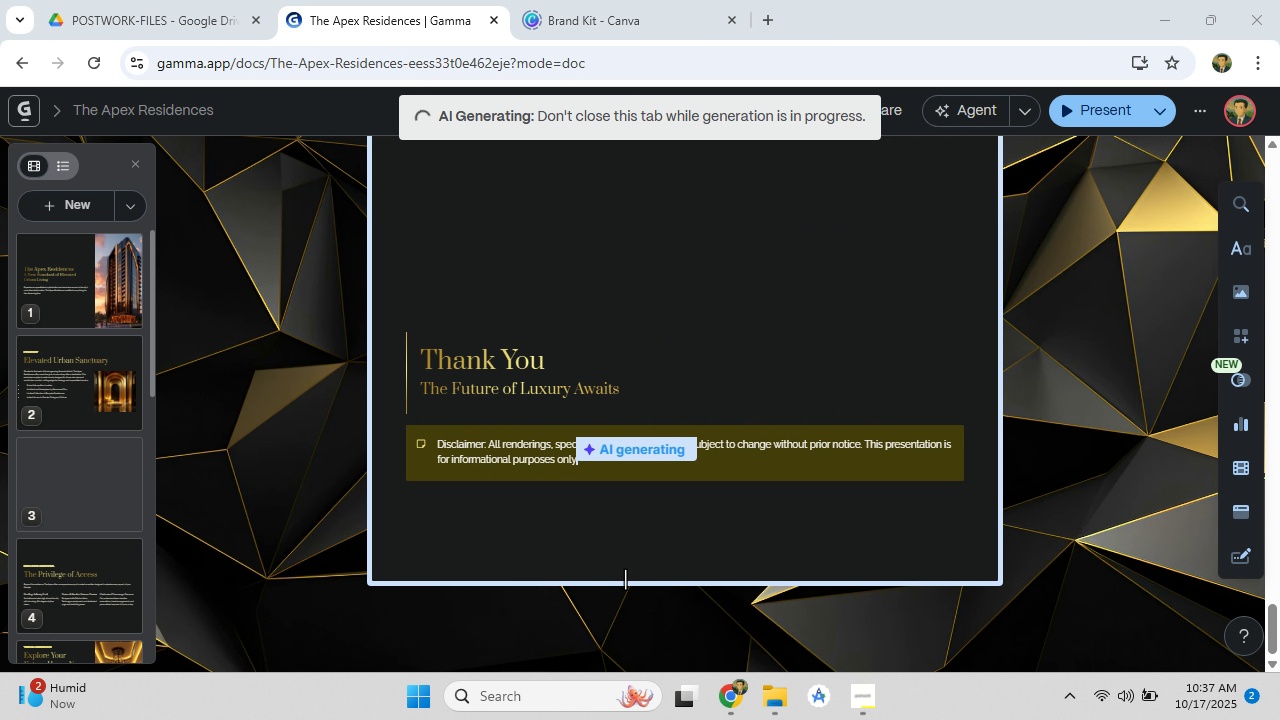 
scroll: coordinate [797, 498], scroll_direction: down, amount: 4.0
 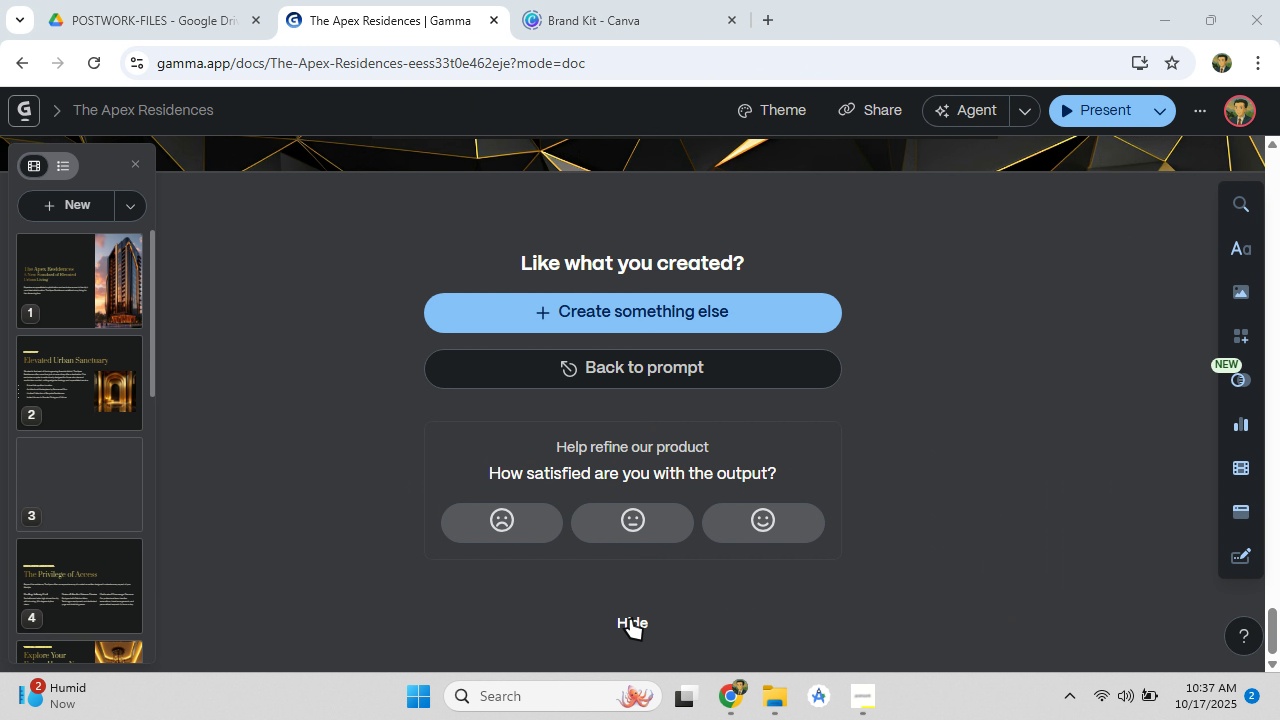 
left_click([627, 619])
 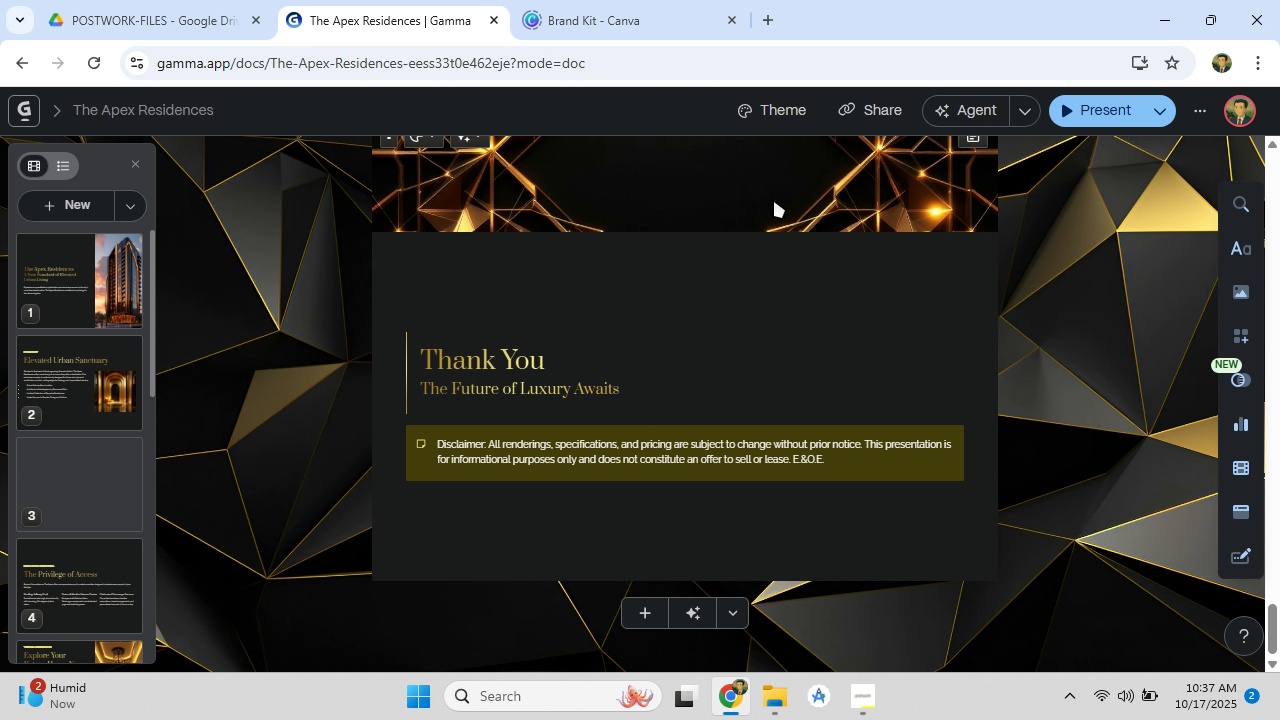 
wait(5.46)
 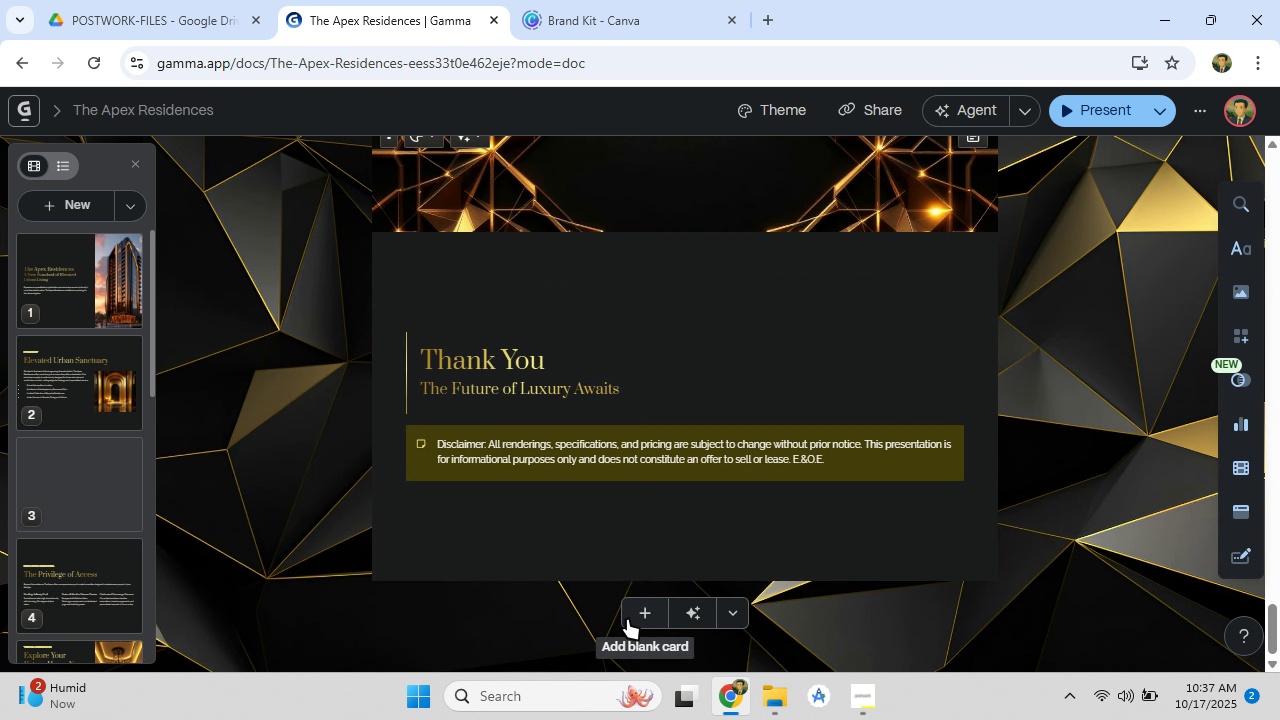 
left_click([867, 114])
 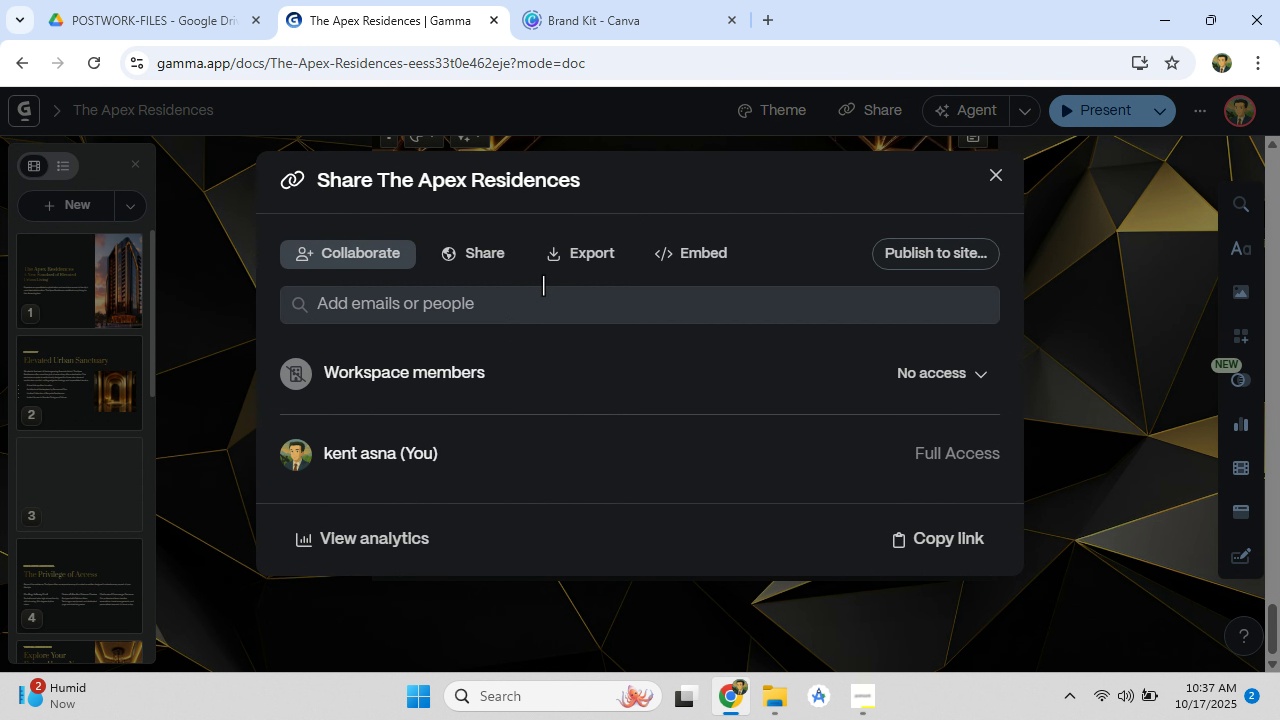 
left_click([581, 262])
 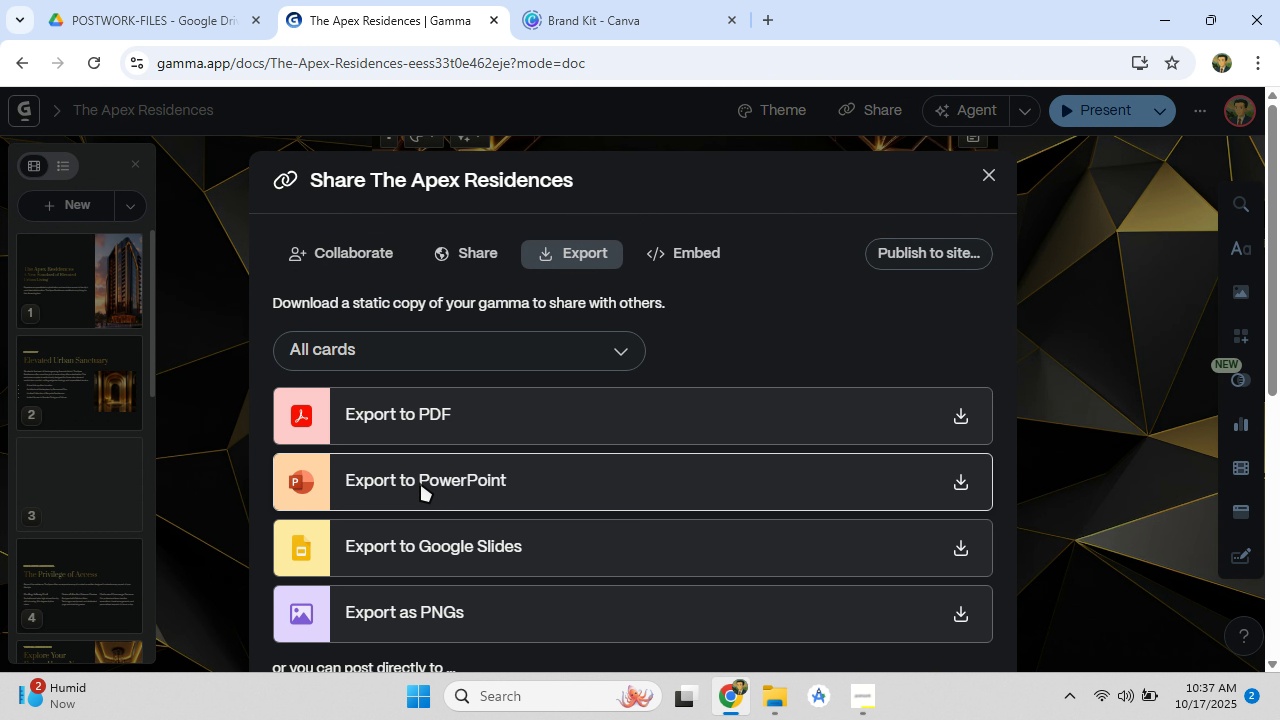 
left_click([420, 483])
 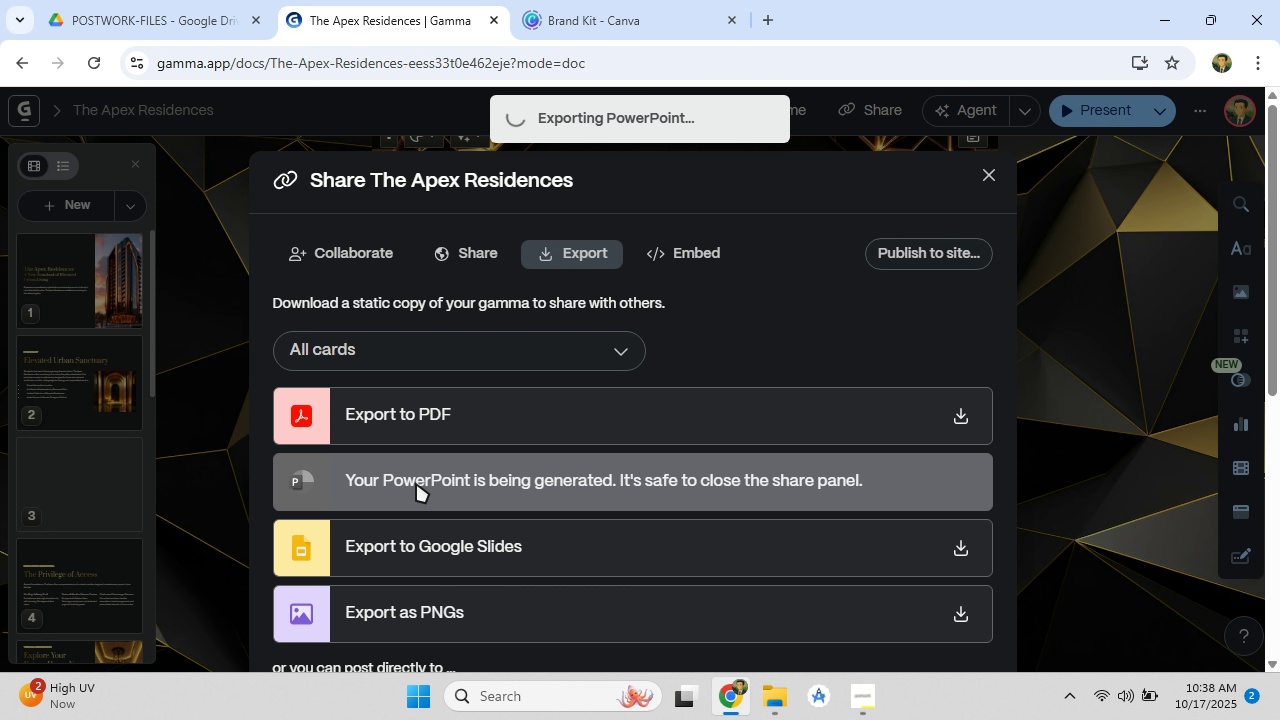 
wait(32.81)
 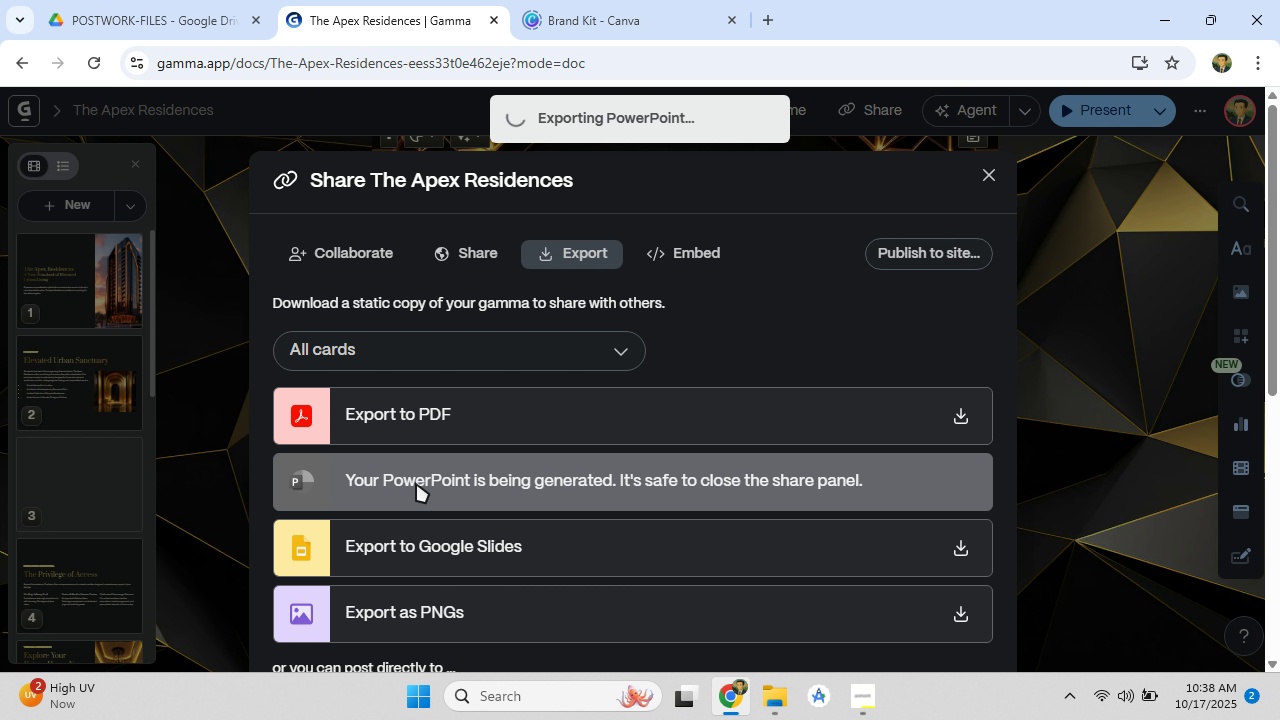 
left_click([528, 19])
 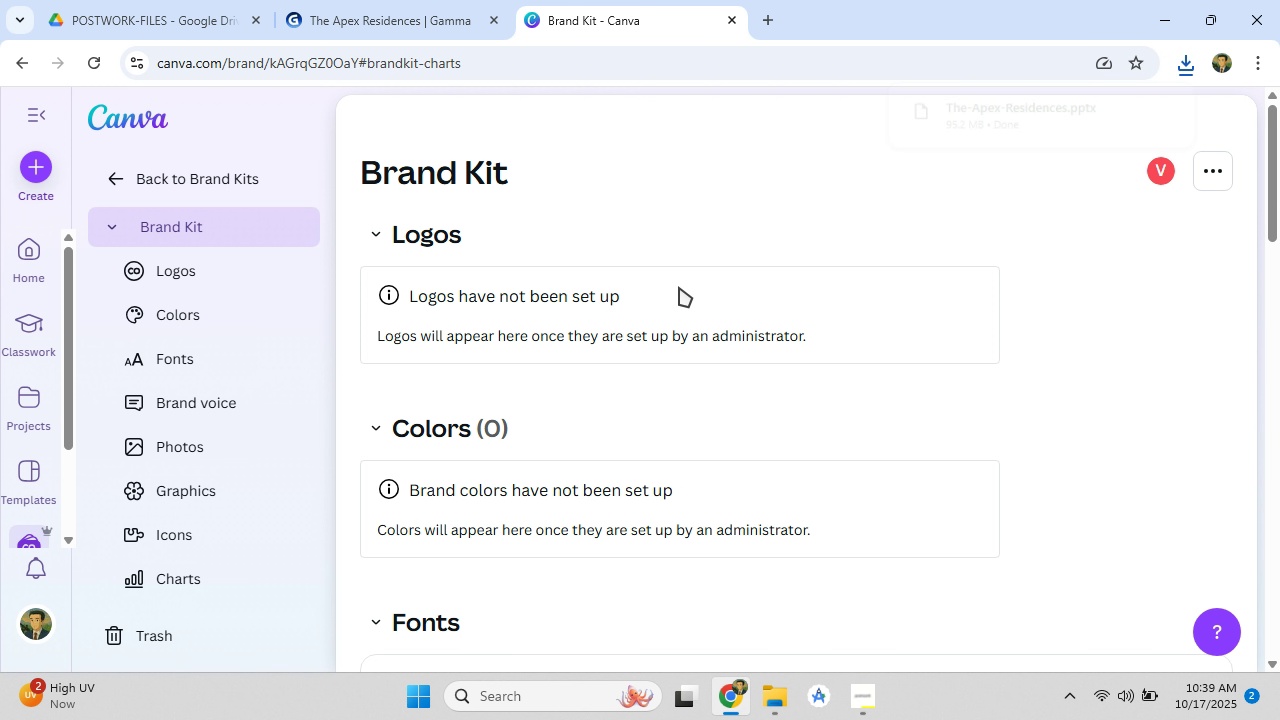 
wait(34.74)
 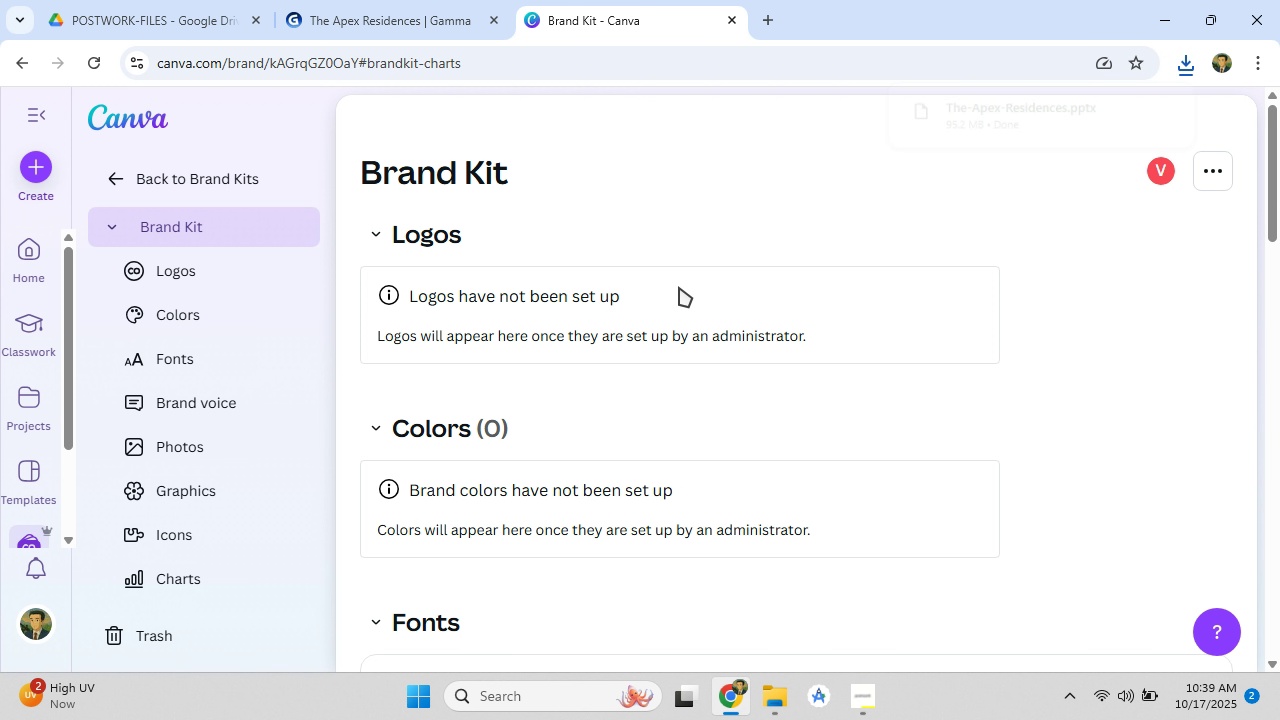 
left_click([15, 416])
 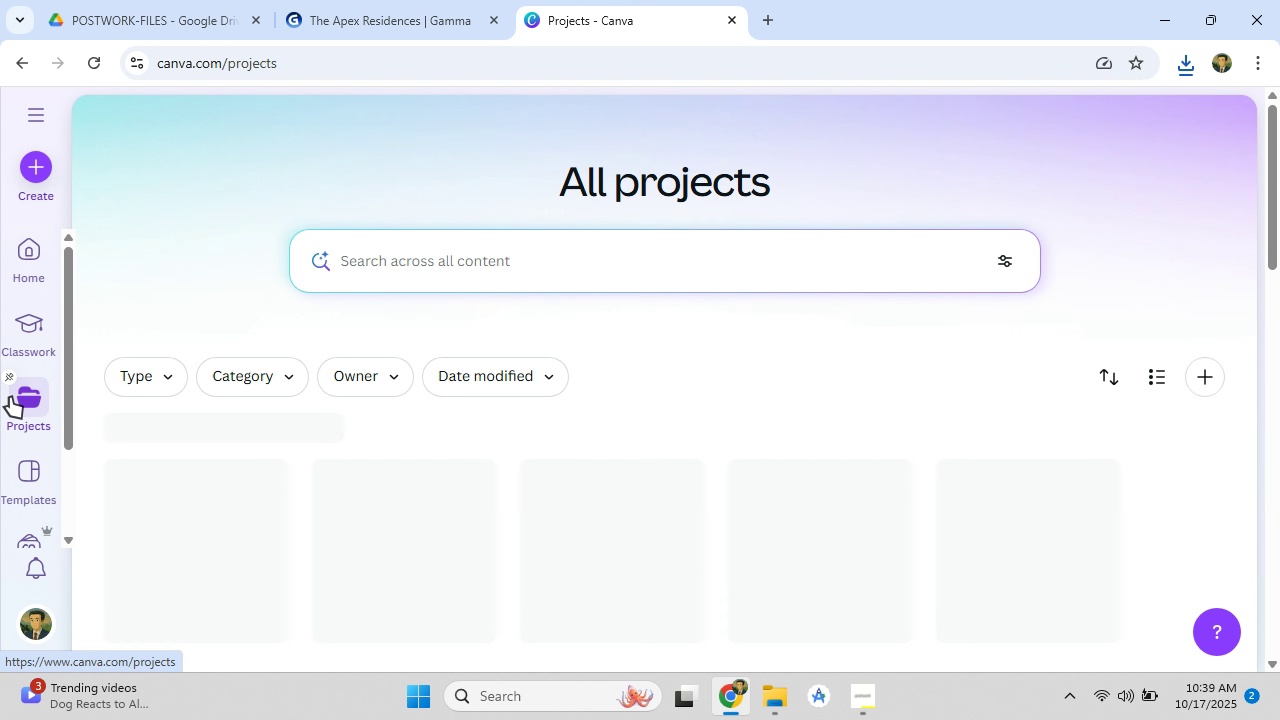 
wait(11.12)
 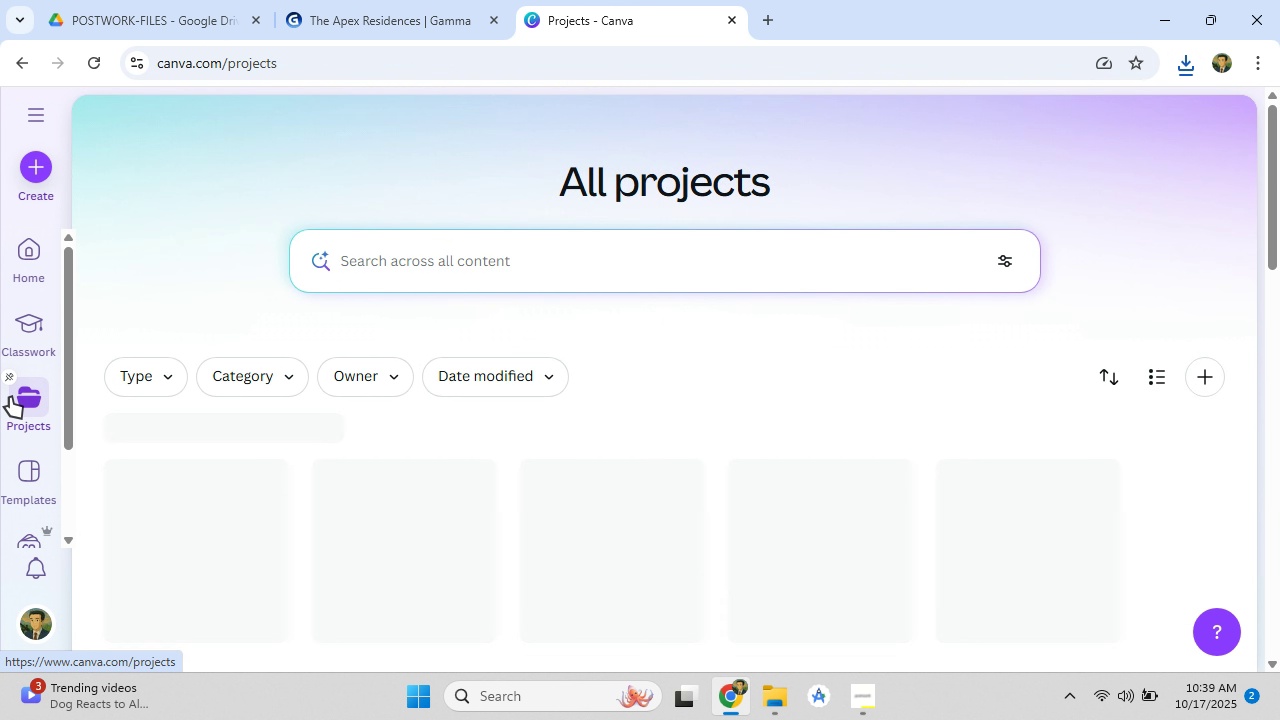 
left_click([1213, 385])
 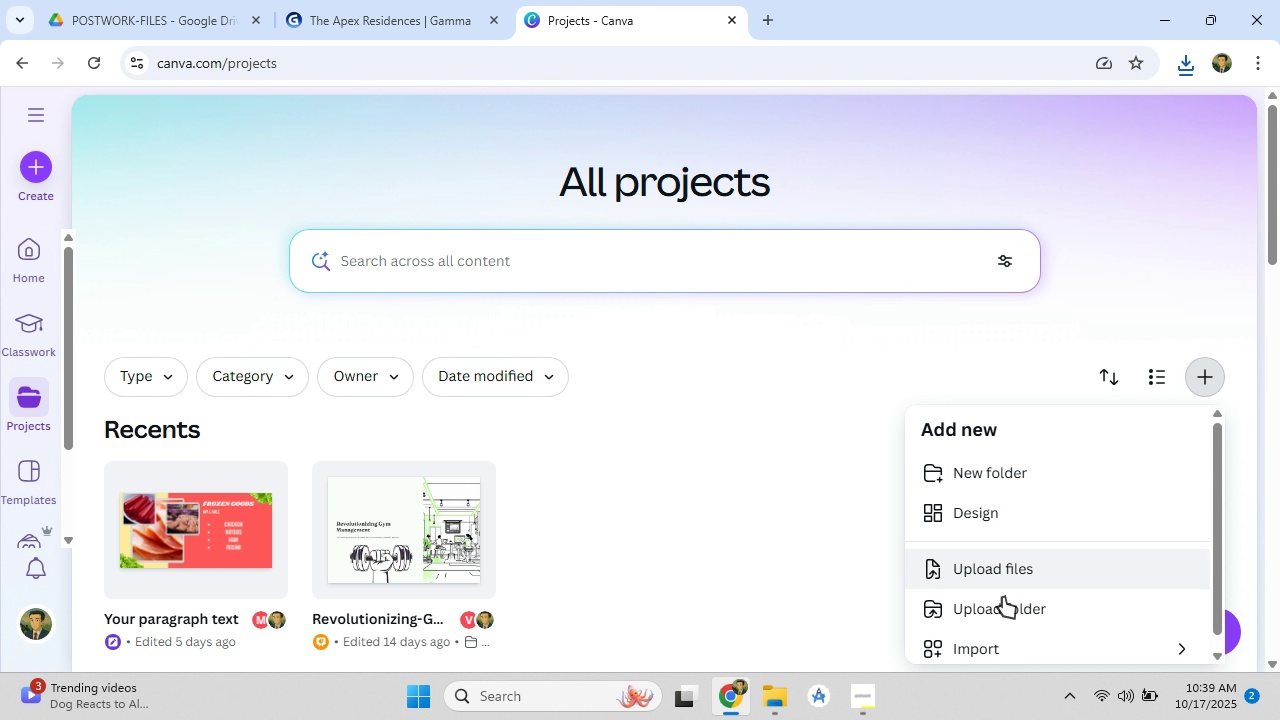 
left_click([1001, 569])
 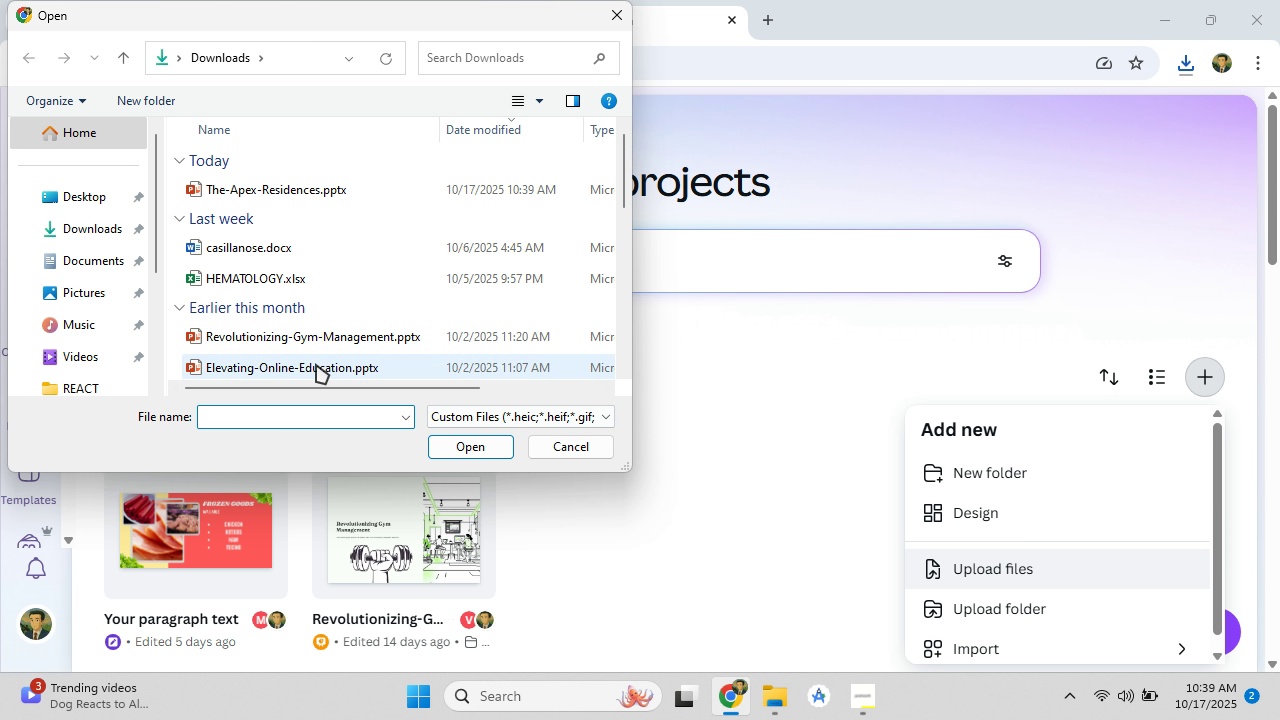 
left_click([285, 189])